 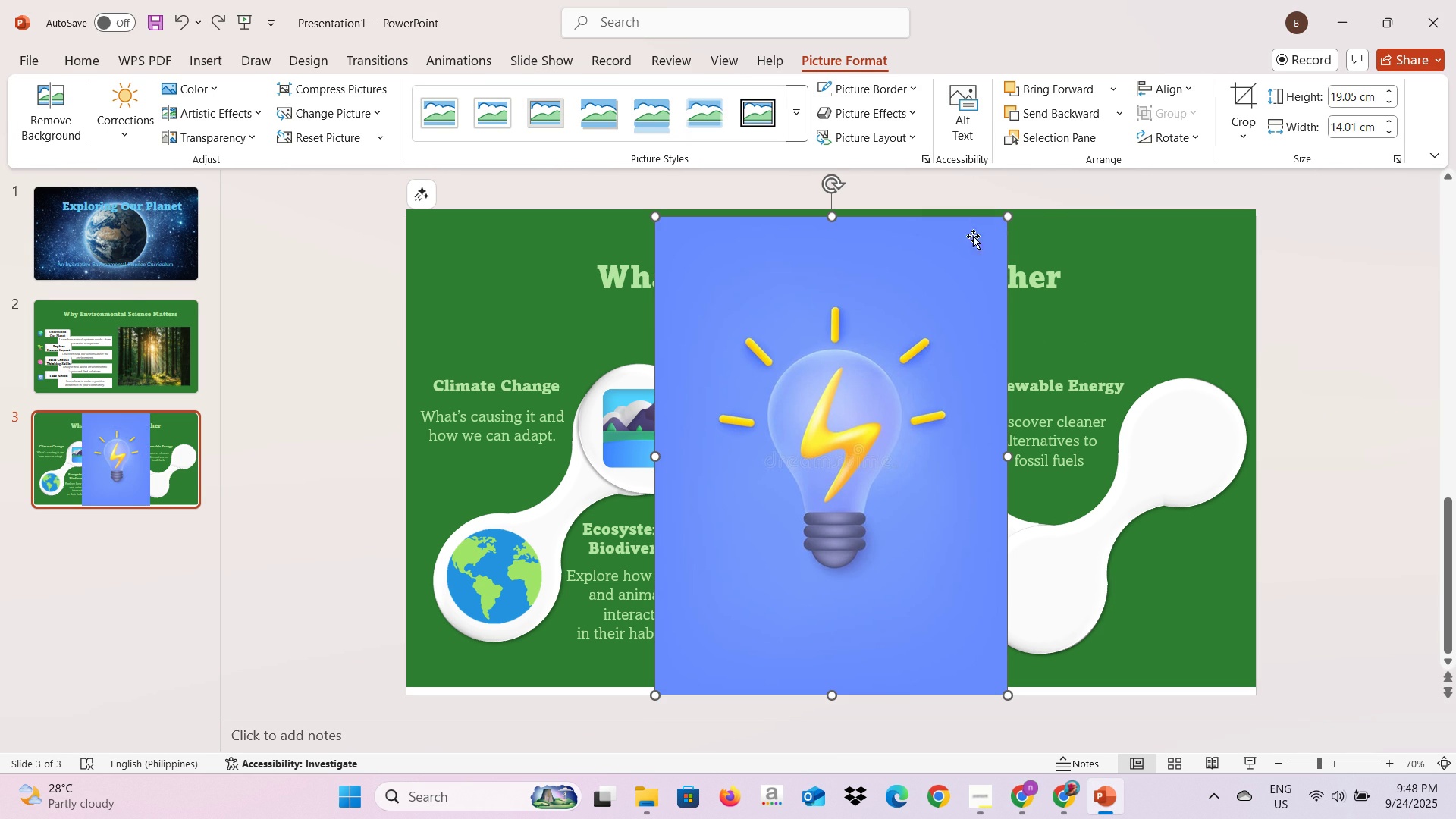 
left_click([792, 100])
 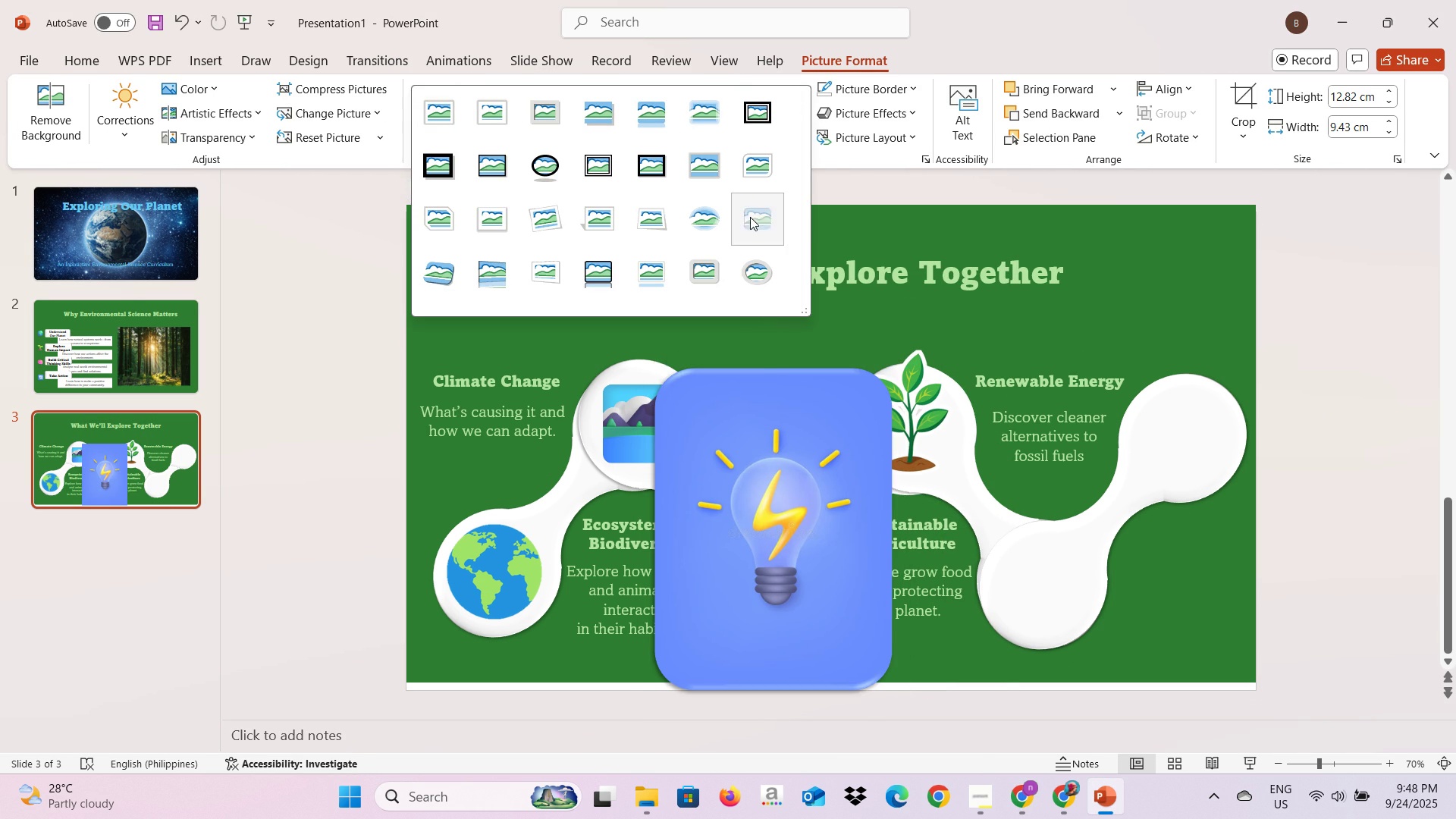 
left_click([750, 217])
 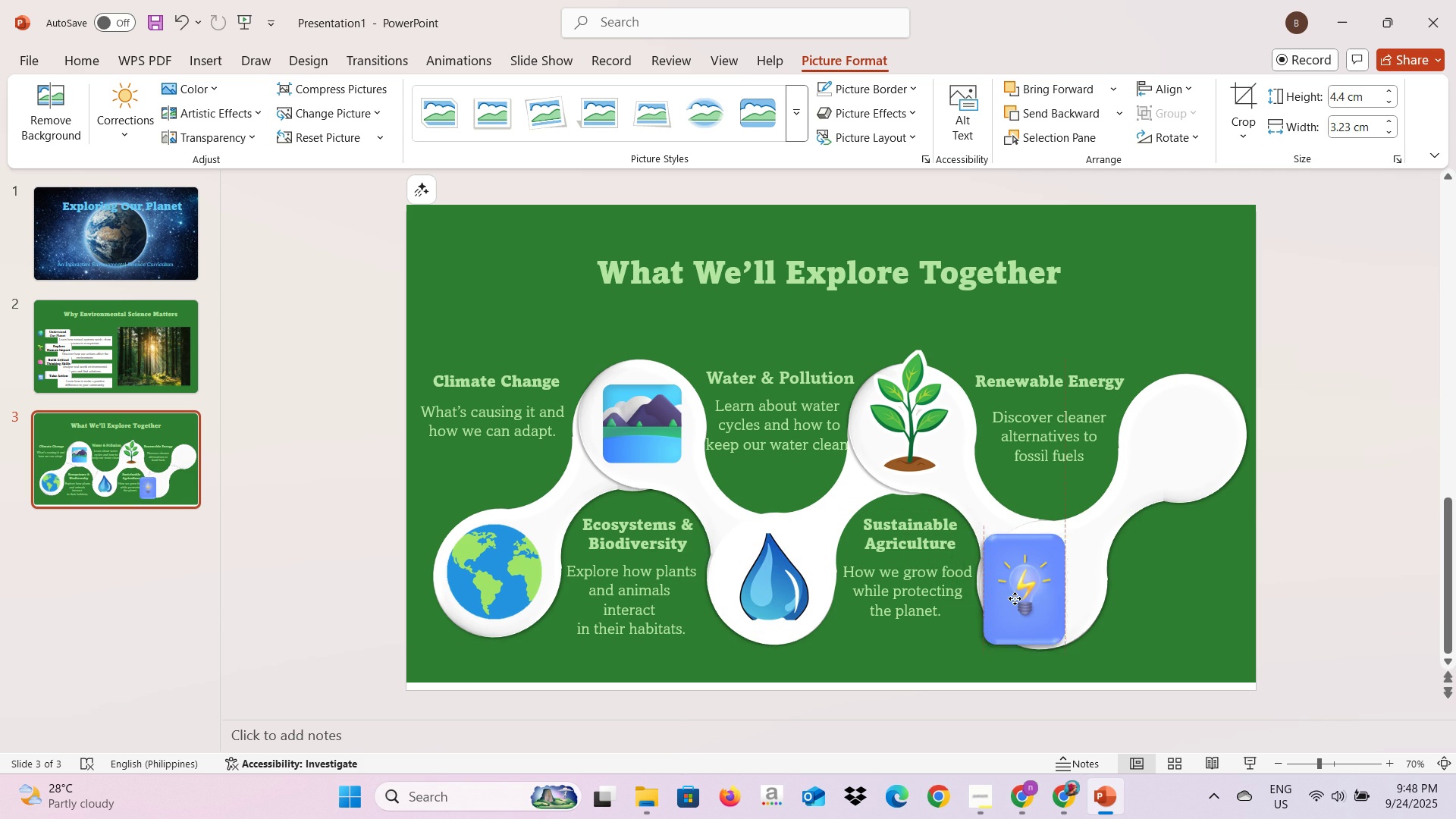 
wait(11.89)
 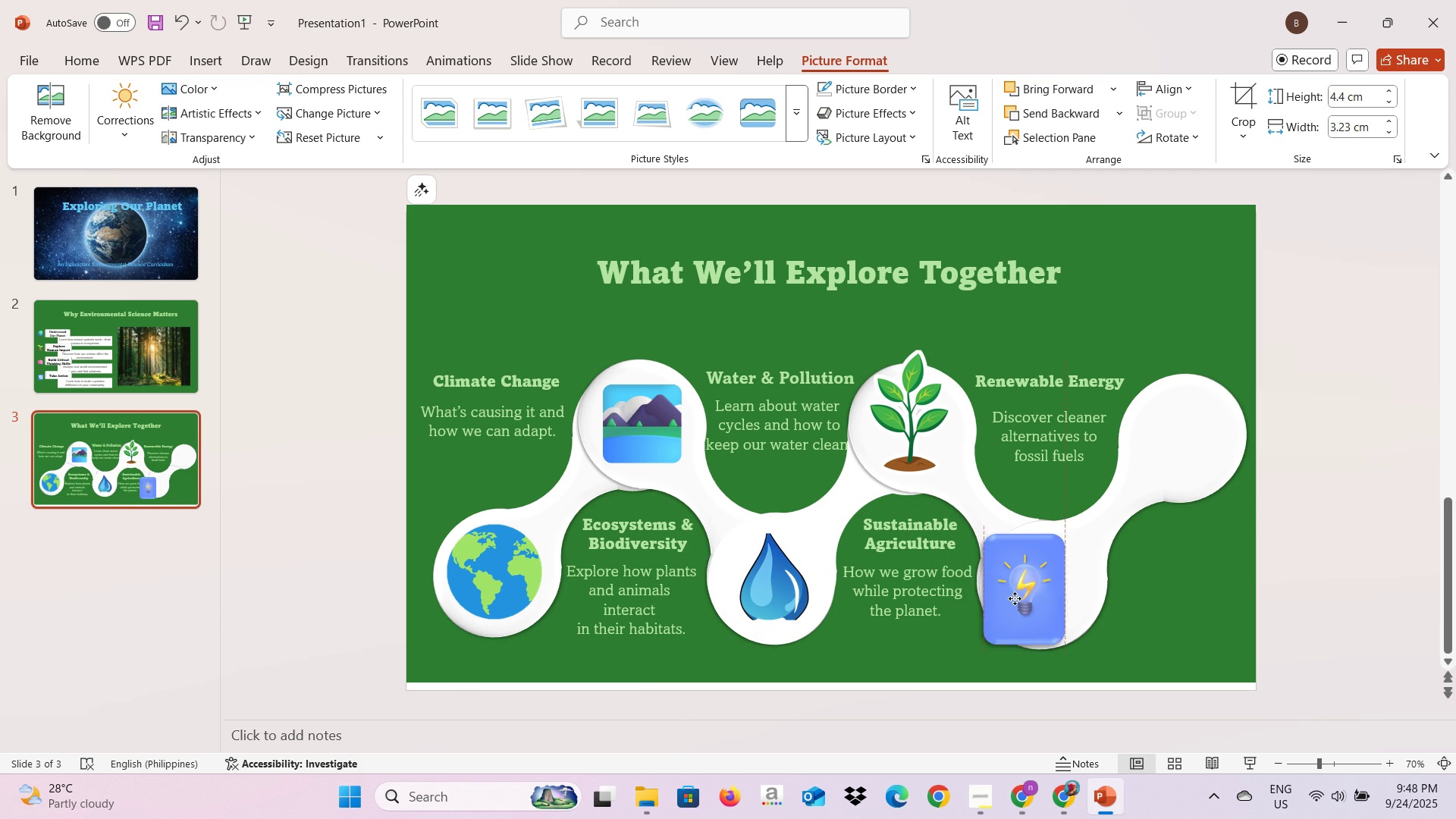 
key(Alt+AltLeft)
 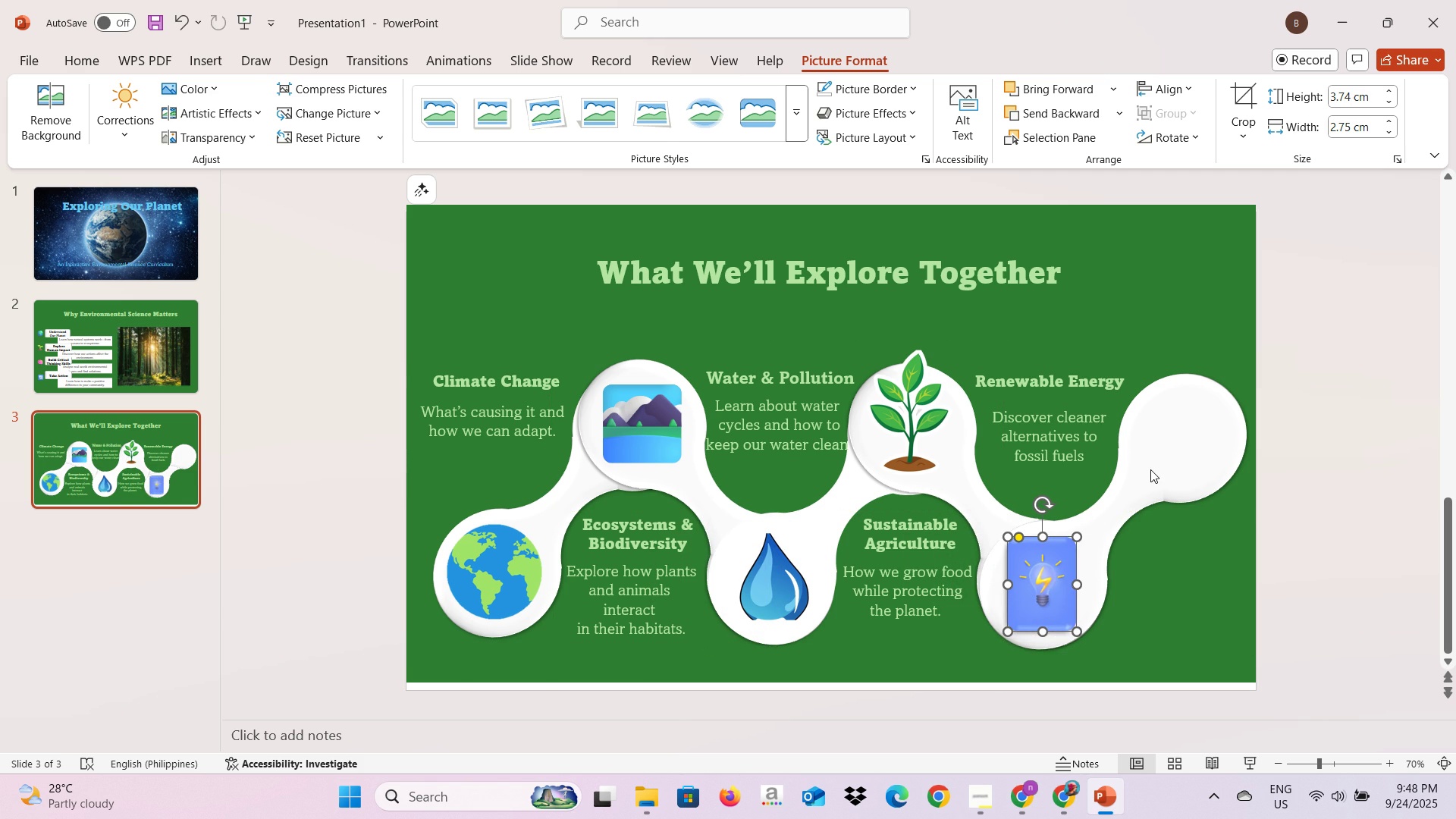 
key(Alt+Tab)
 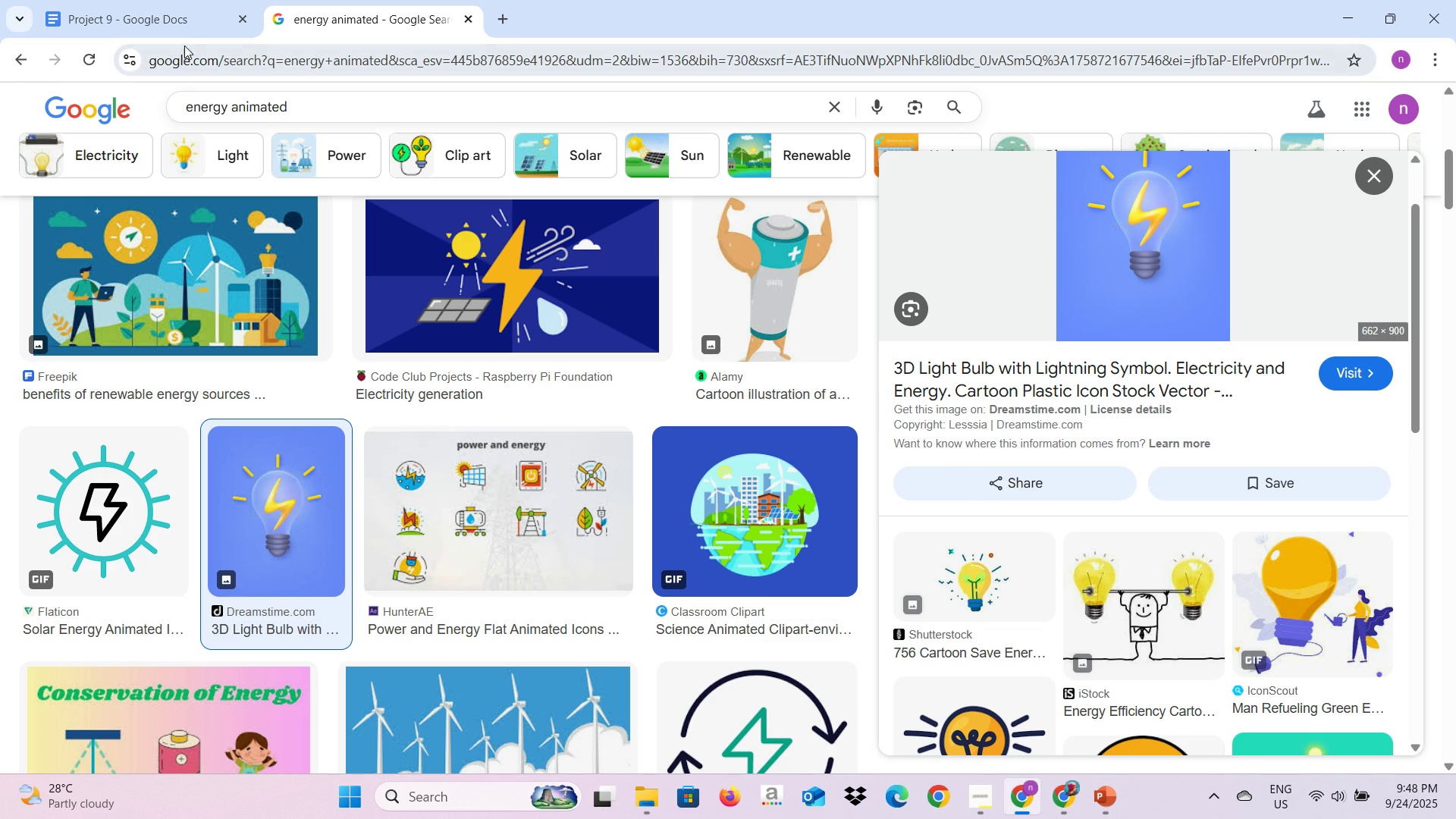 
left_click([171, 6])